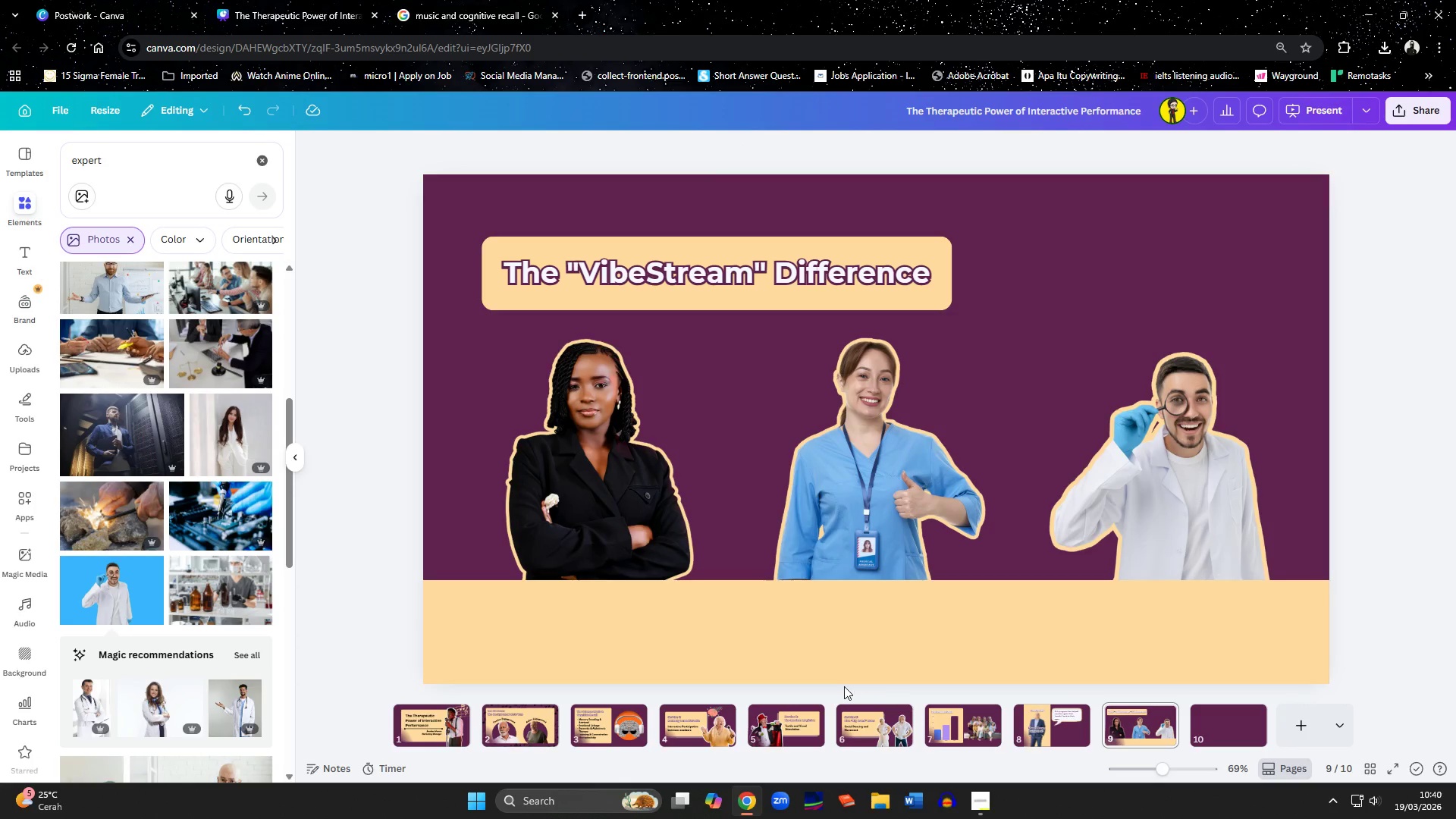 
left_click([863, 718])
 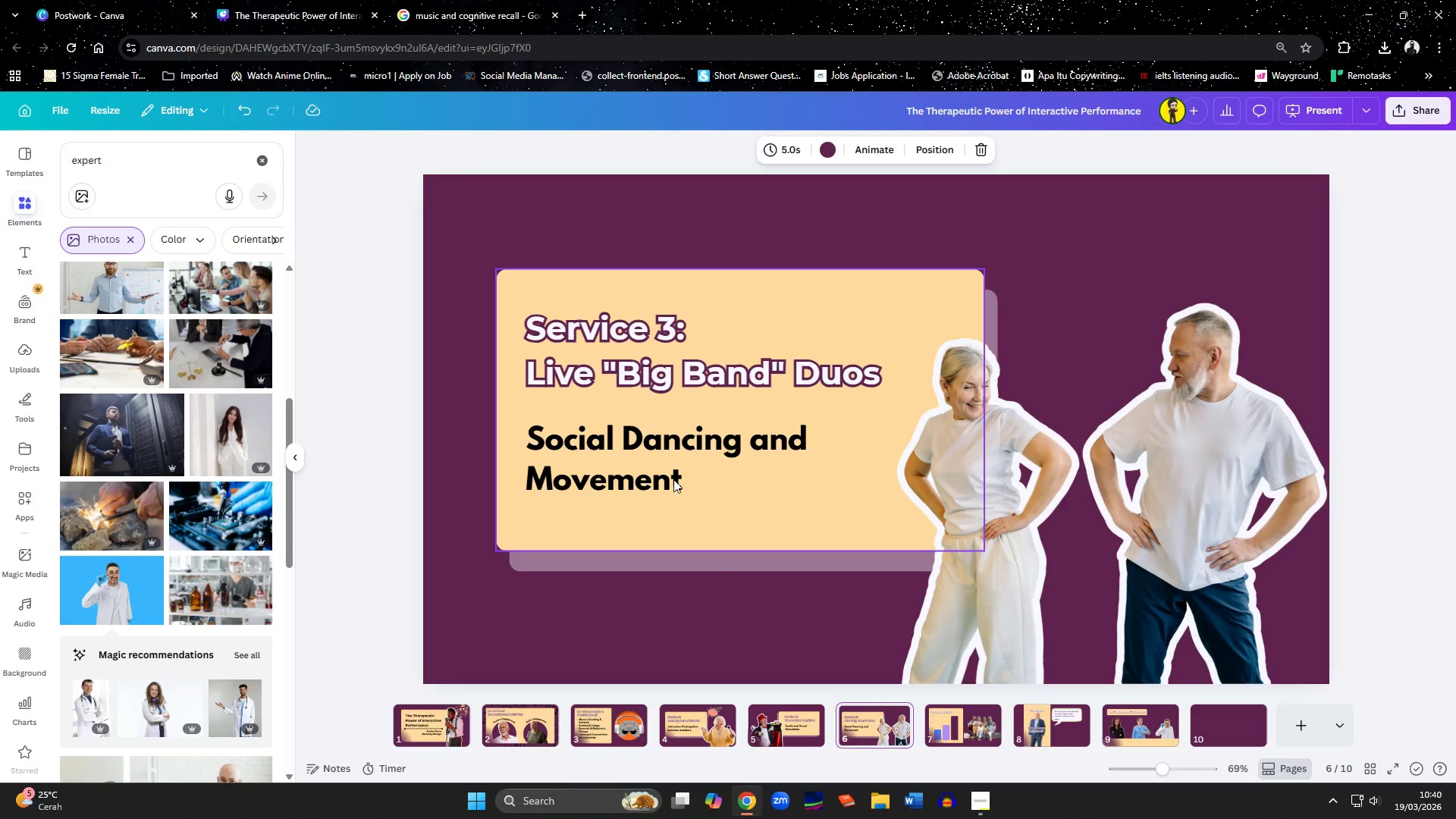 
left_click([651, 461])
 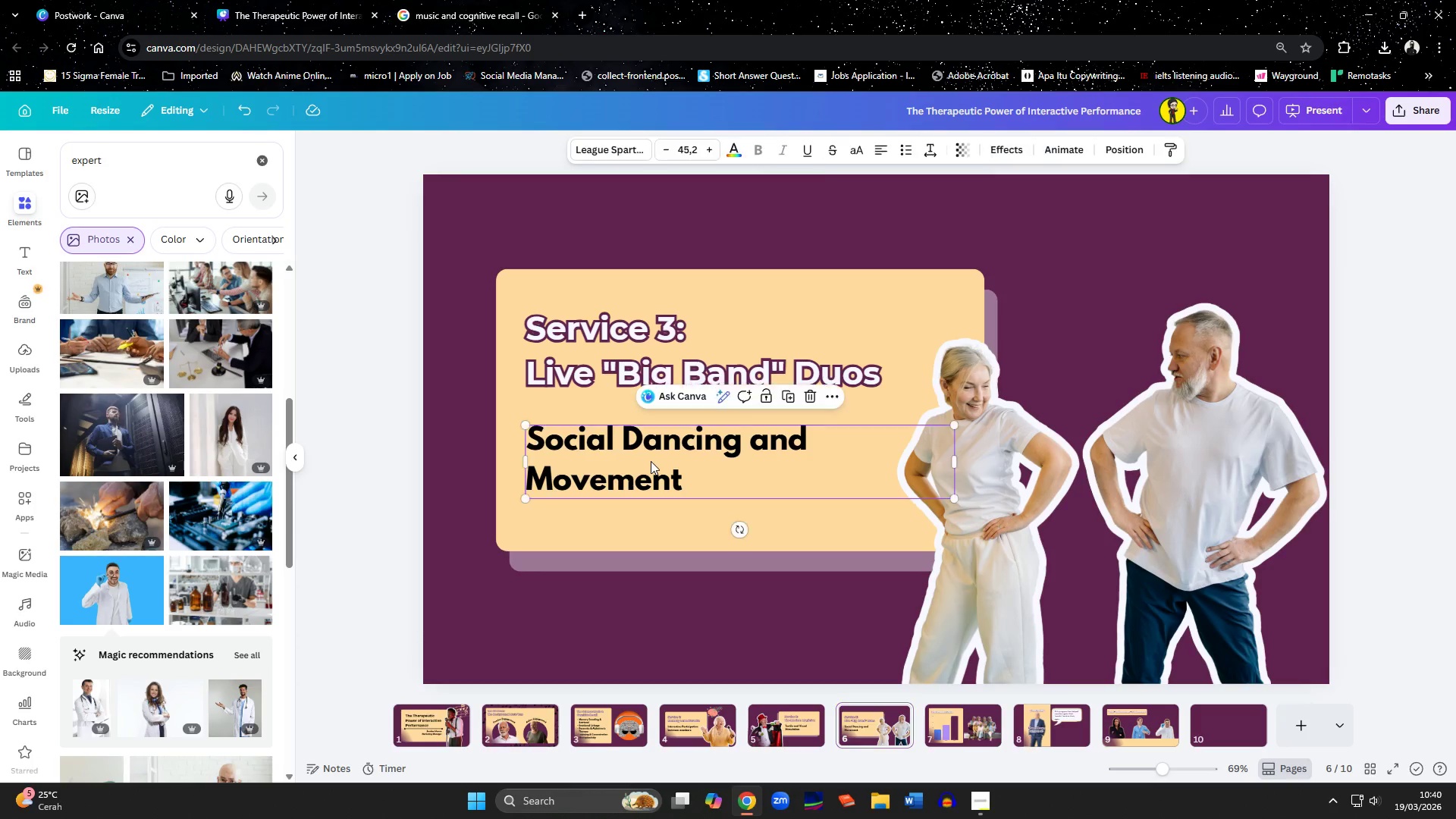 
key(Control+C)
 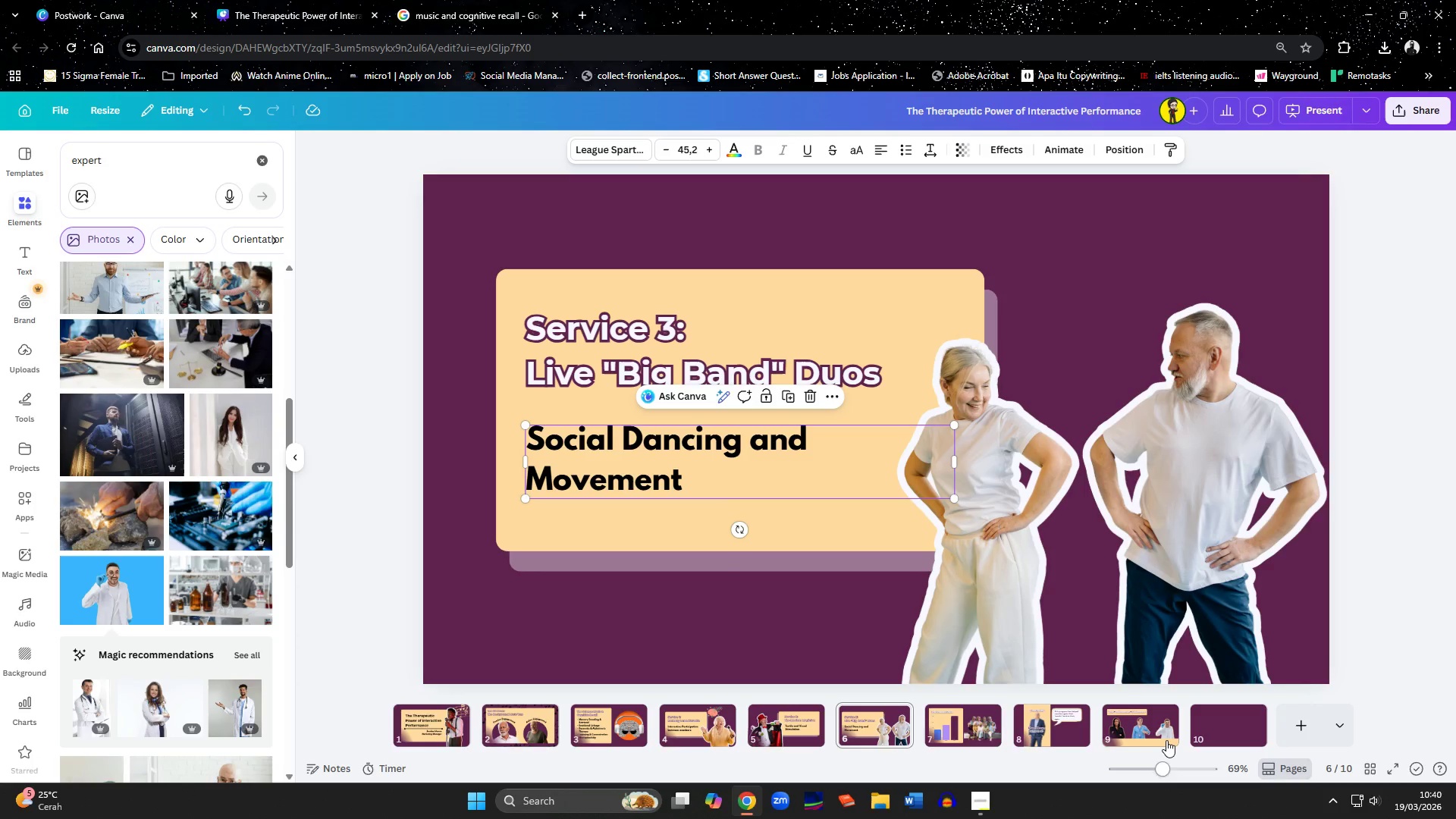 
left_click([1161, 738])
 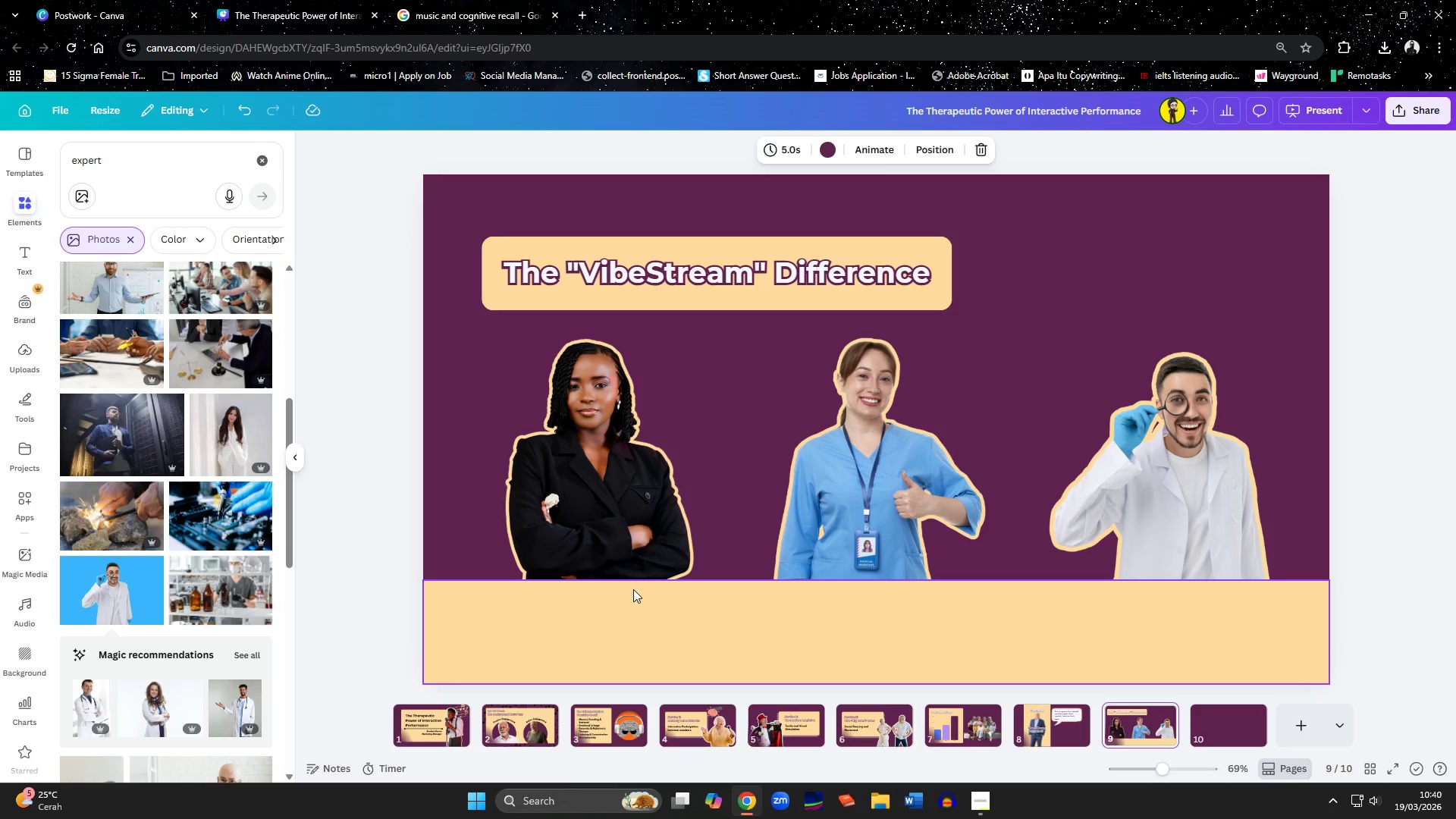 
left_click([628, 622])
 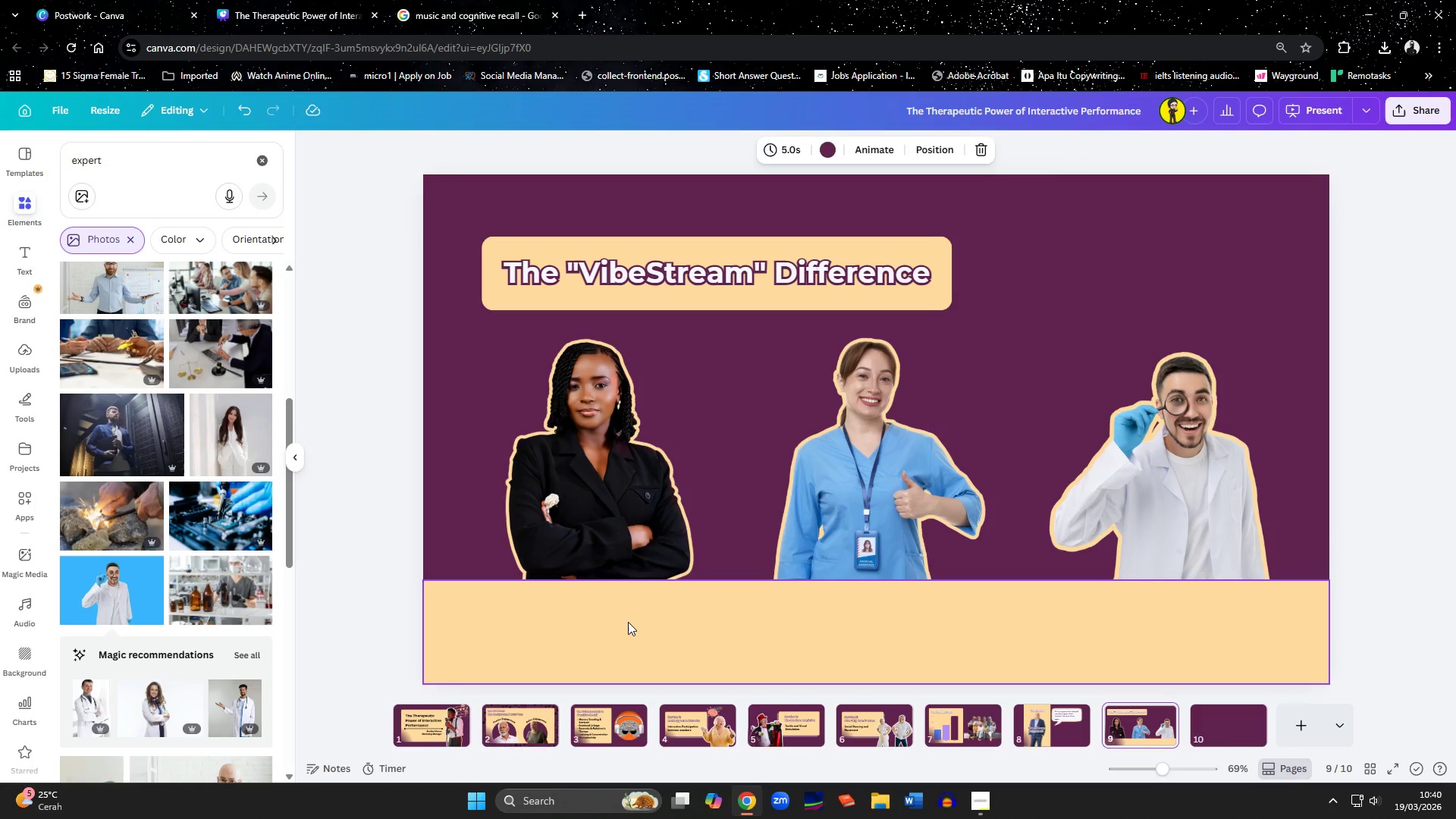 
key(Control+ControlLeft)
 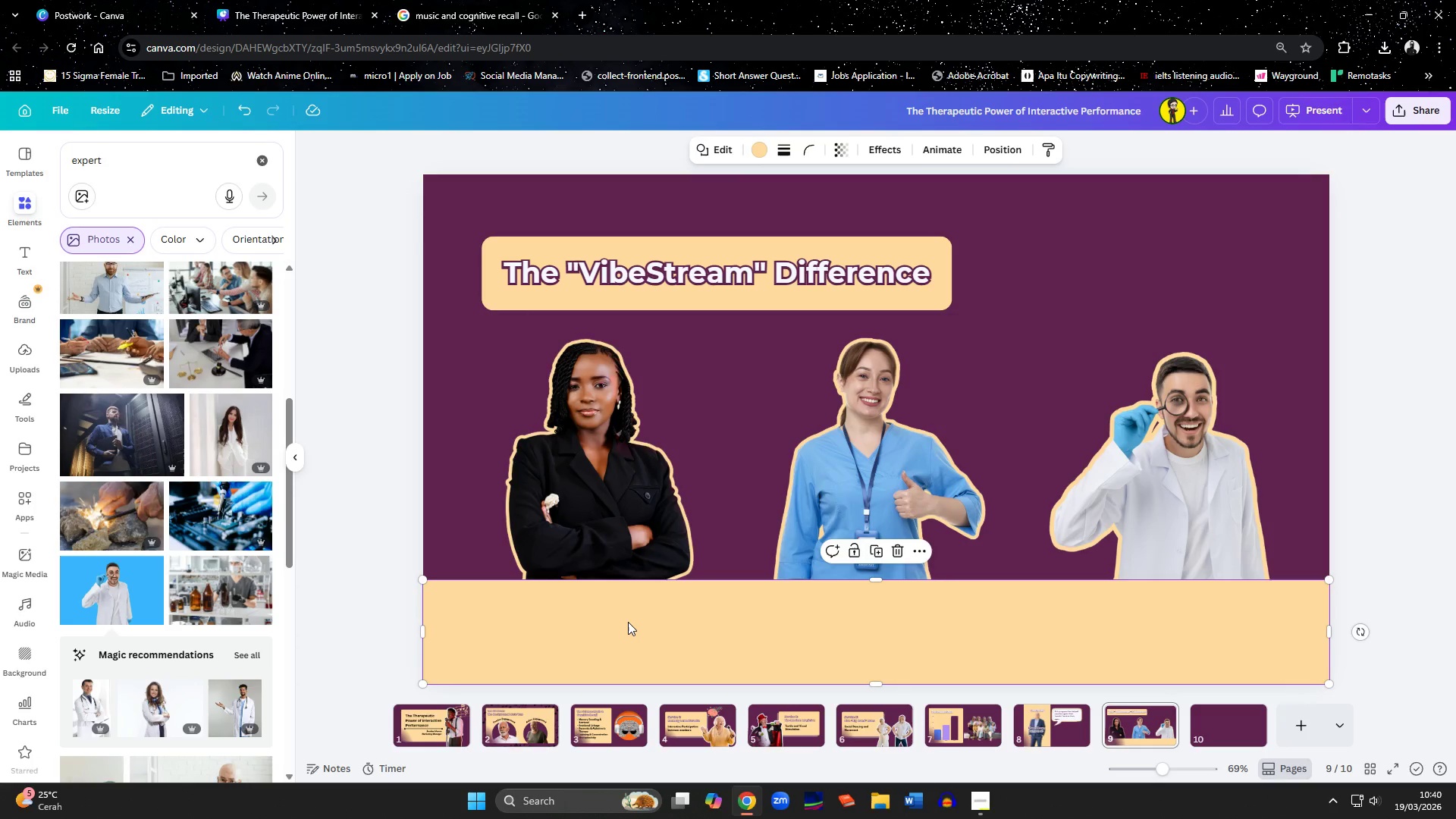 
key(Control+V)